 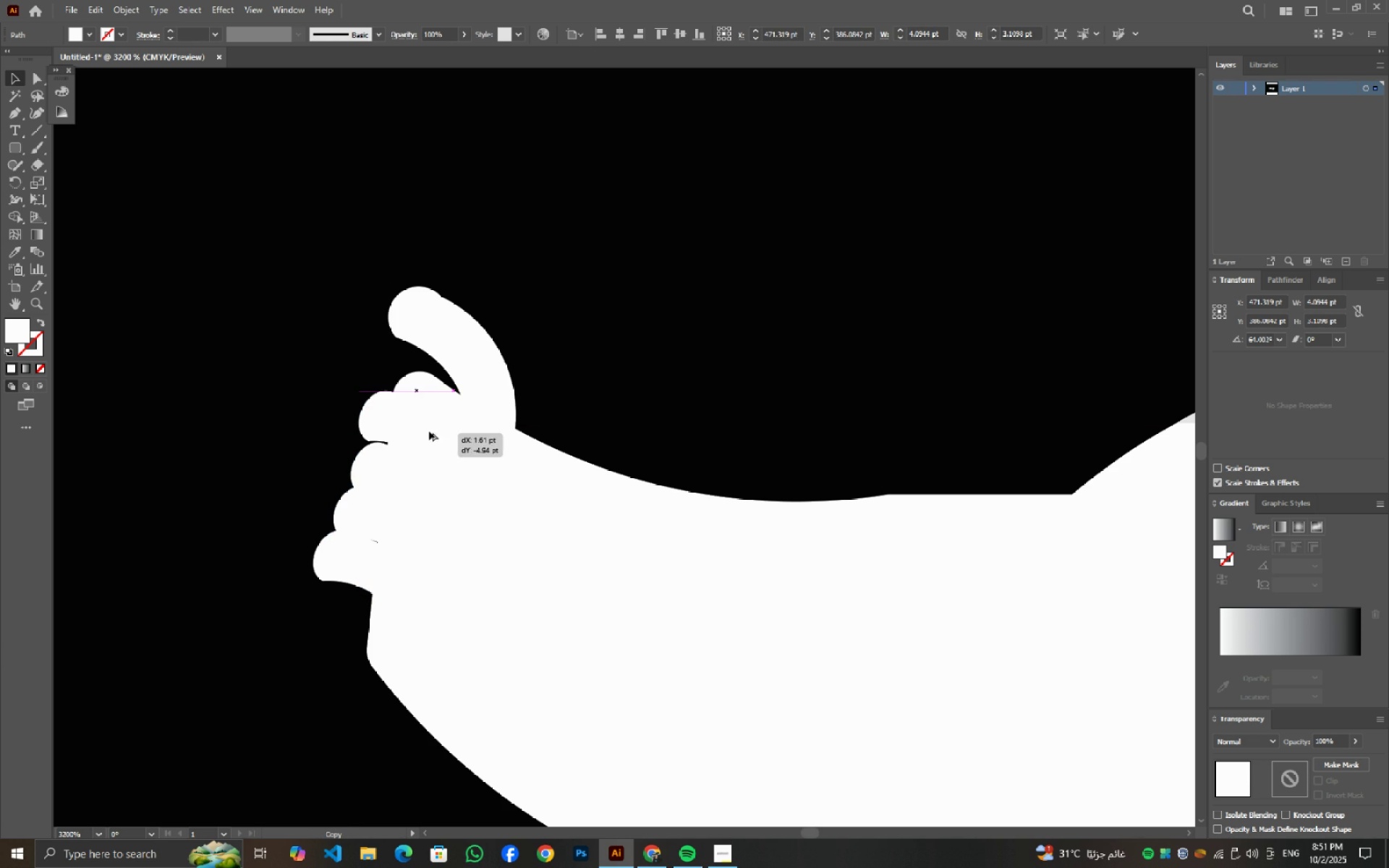 
key(Alt+AltLeft)
 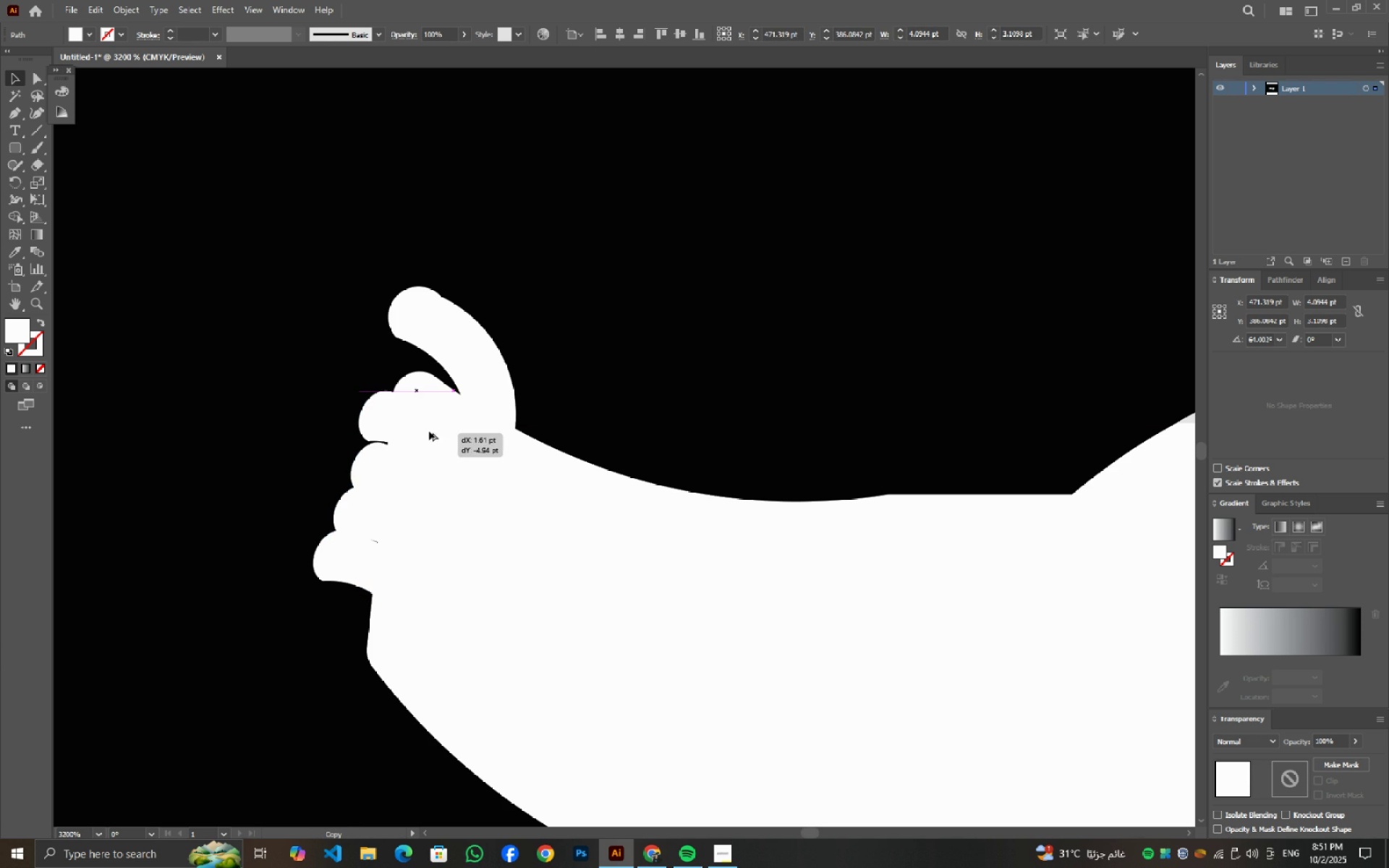 
key(Alt+AltLeft)
 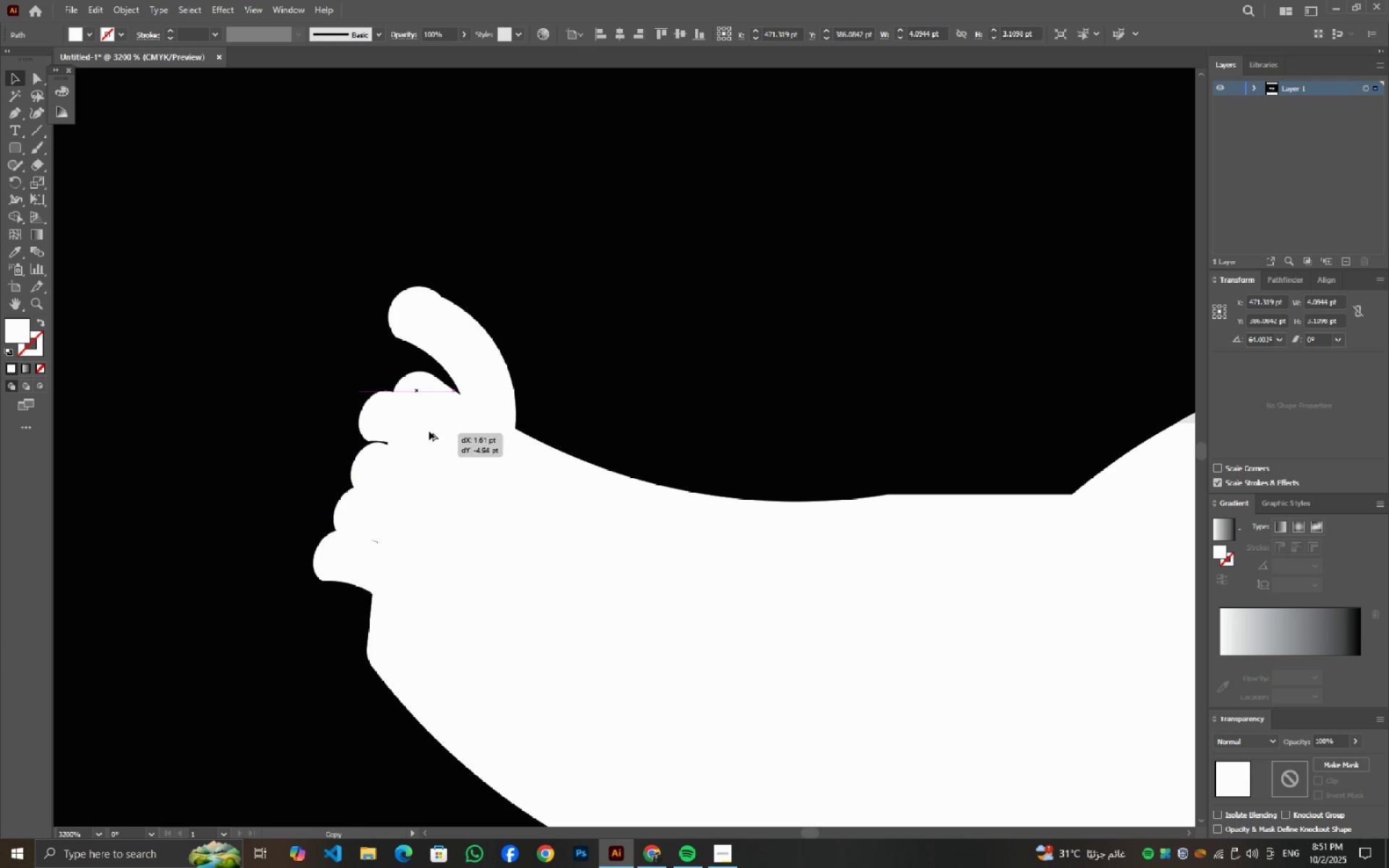 
key(Alt+AltLeft)
 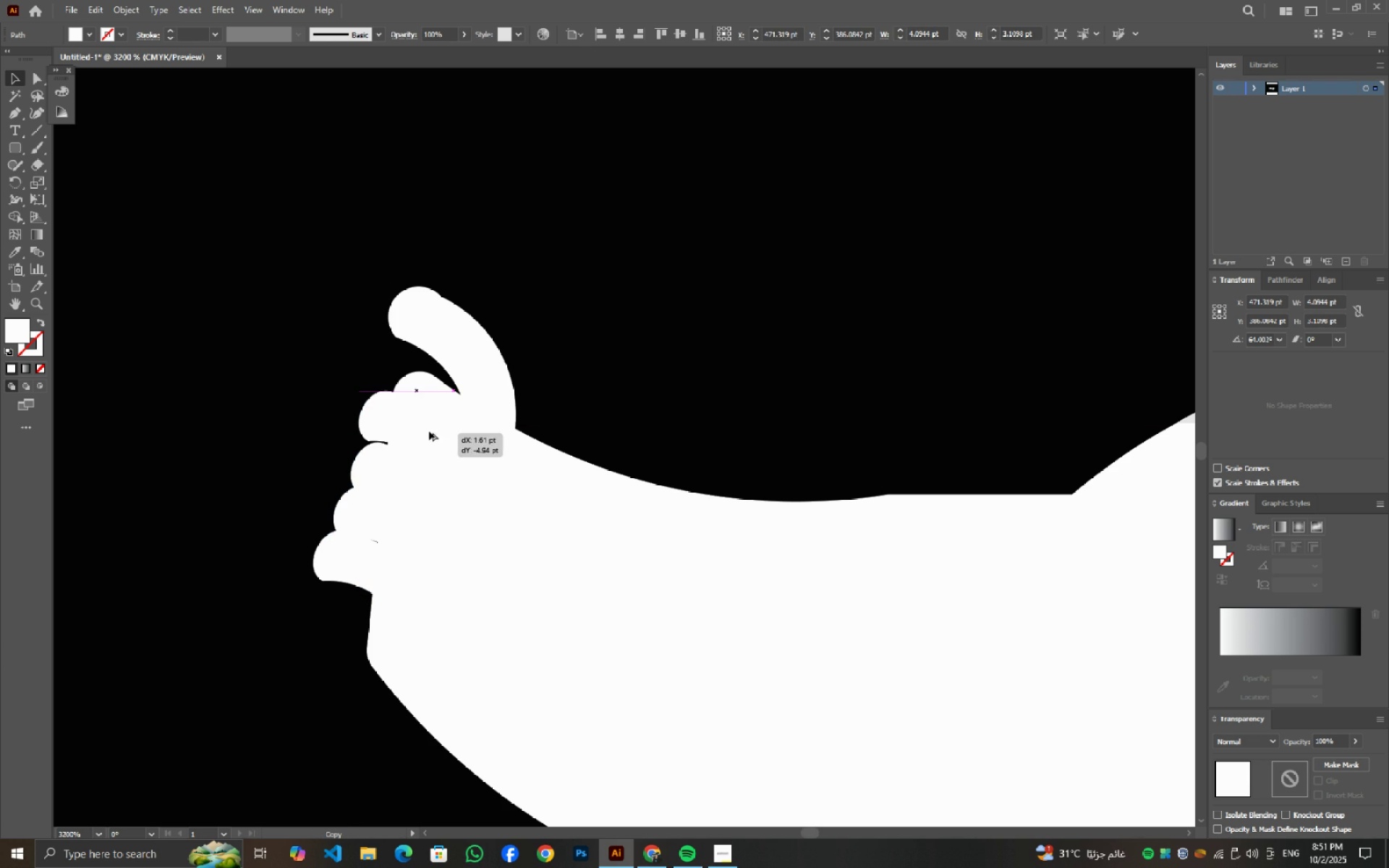 
key(Alt+AltLeft)
 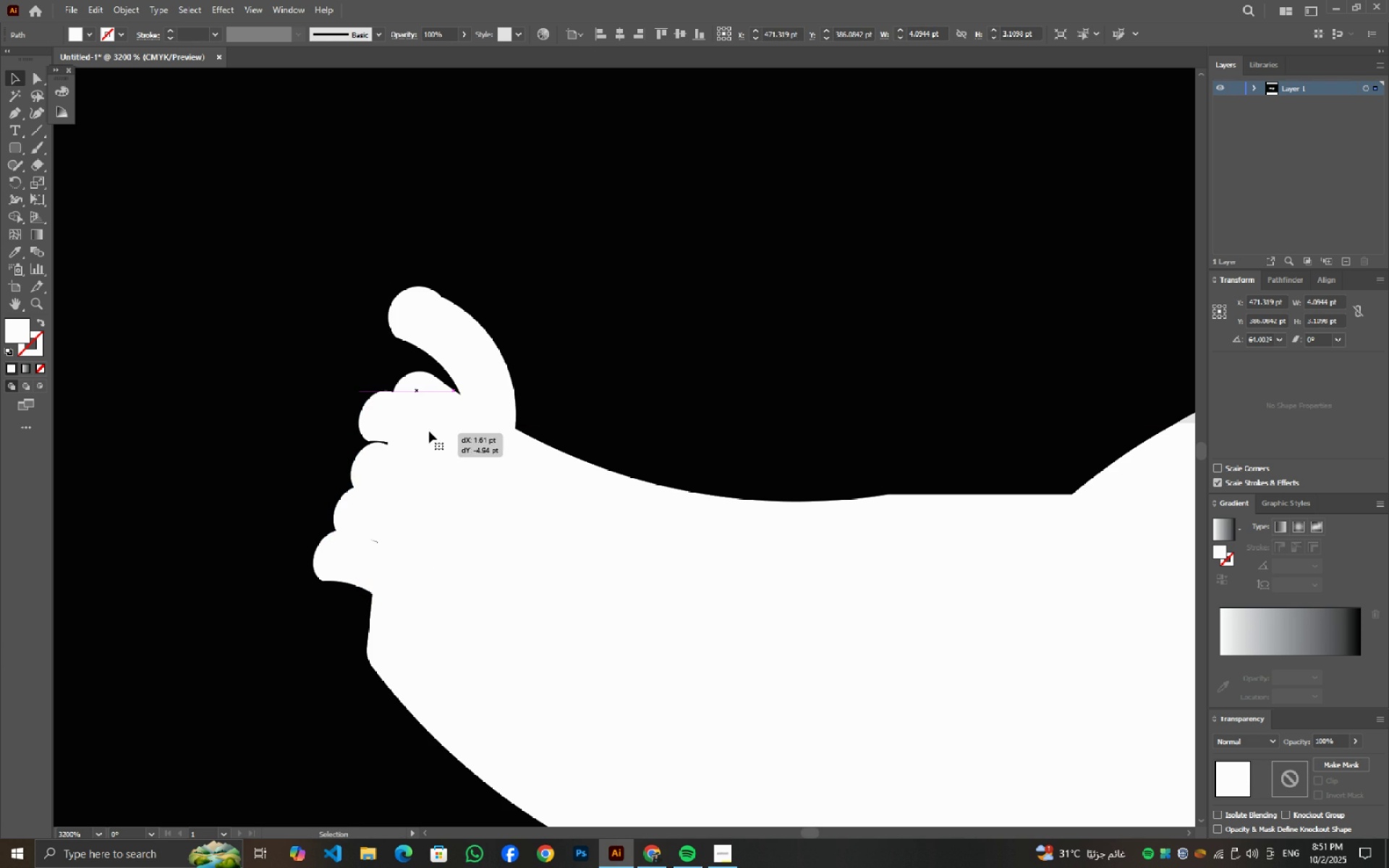 
key(Alt+AltLeft)
 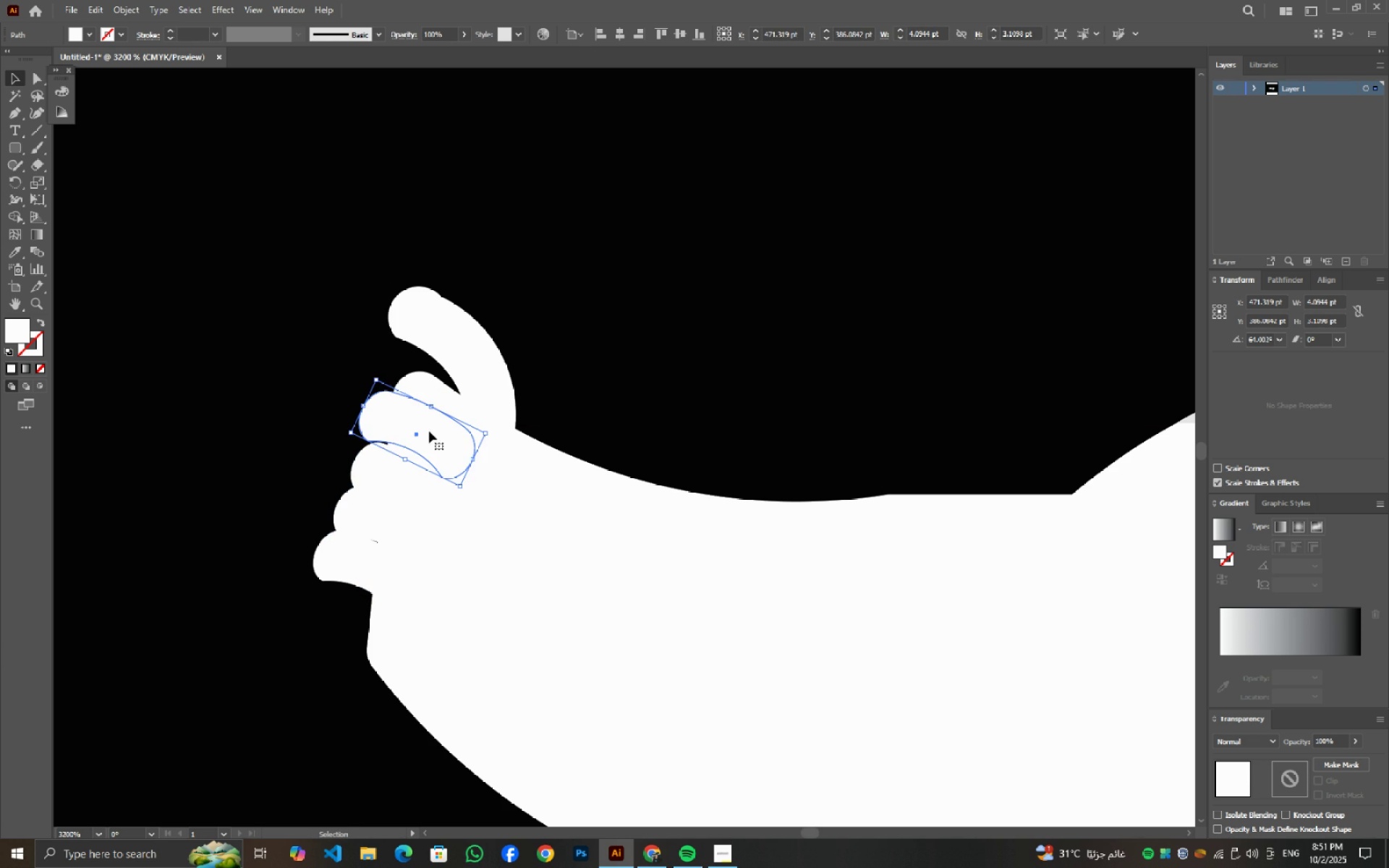 
key(Alt+AltLeft)
 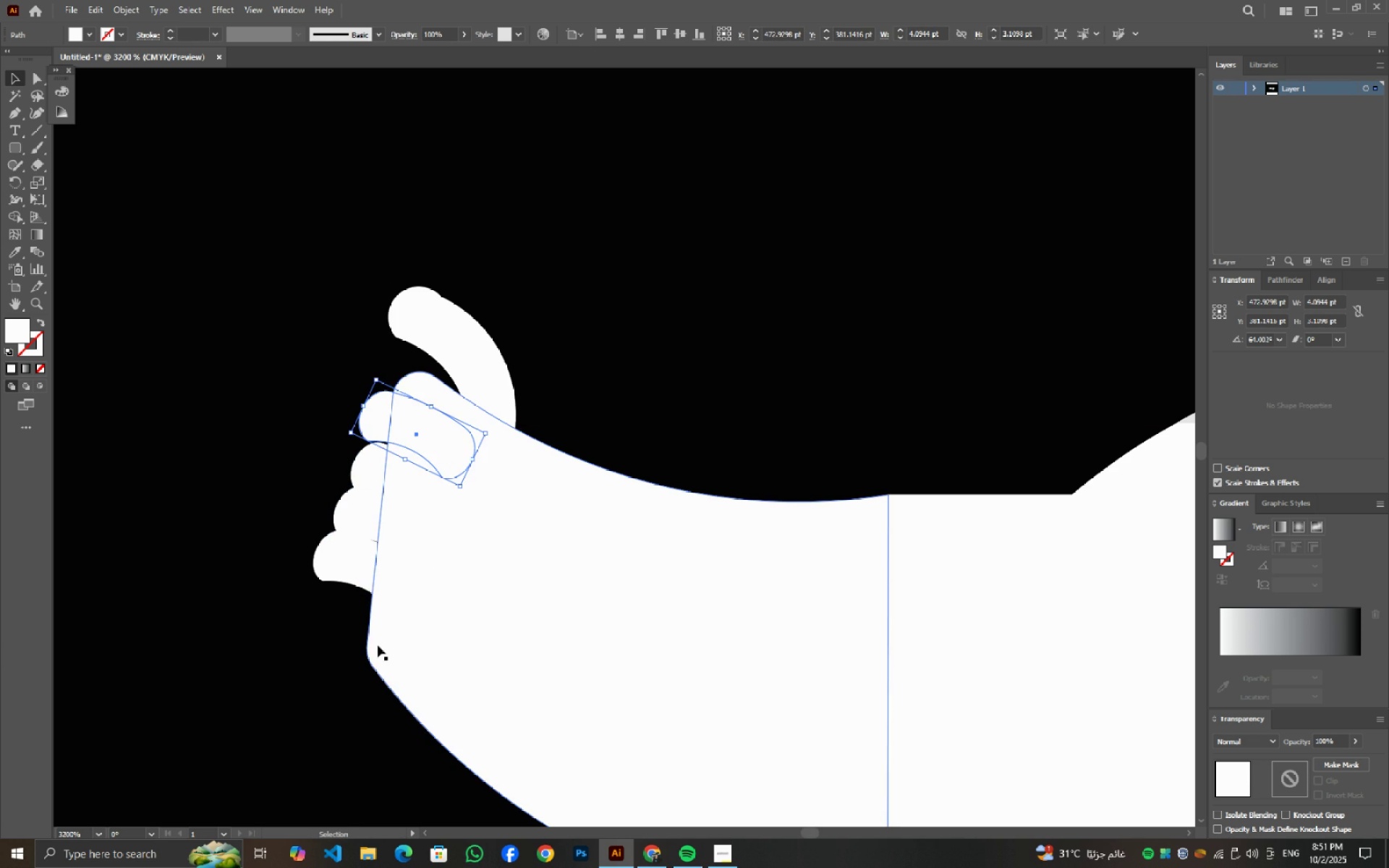 
left_click([378, 645])
 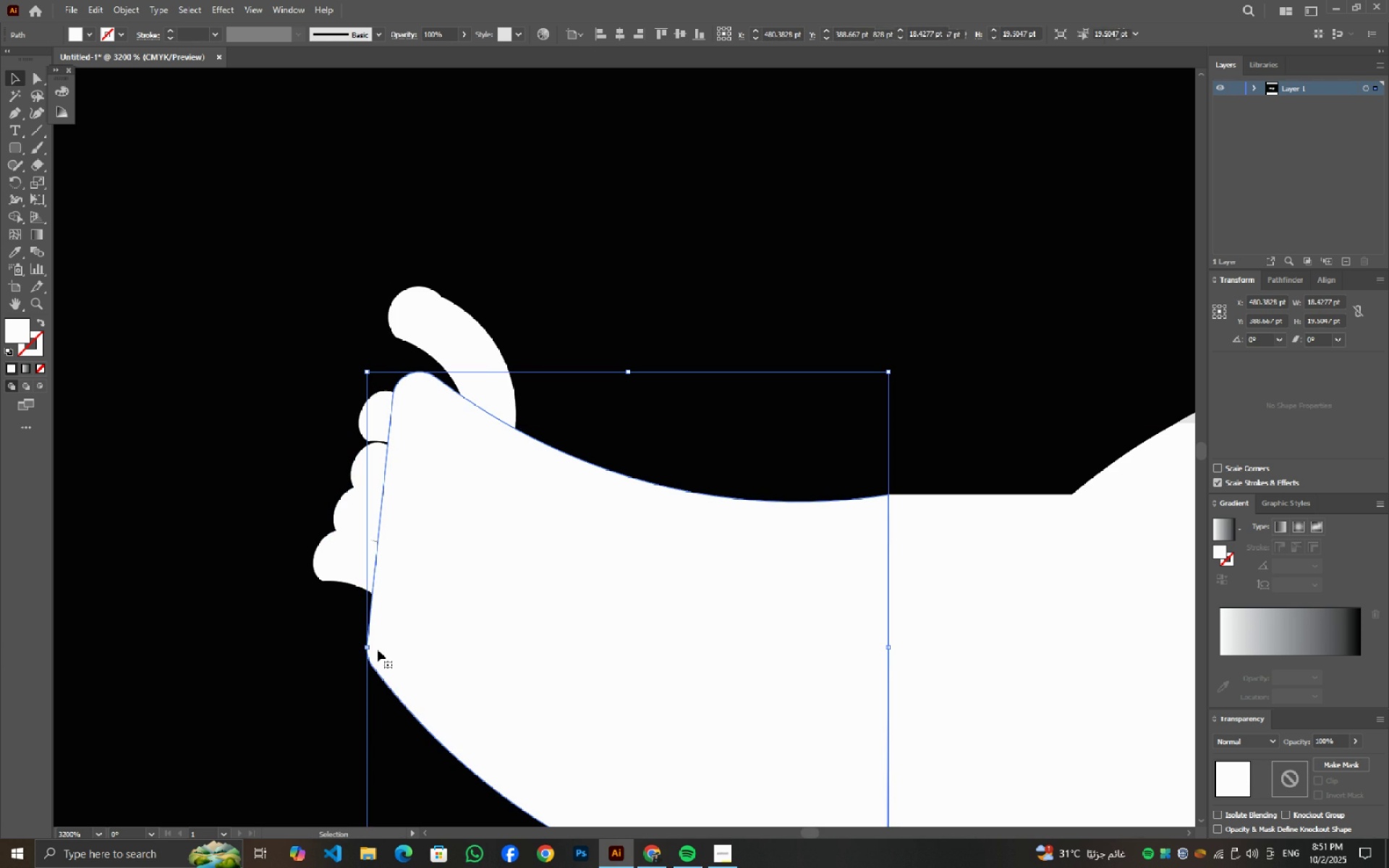 
key(A)